 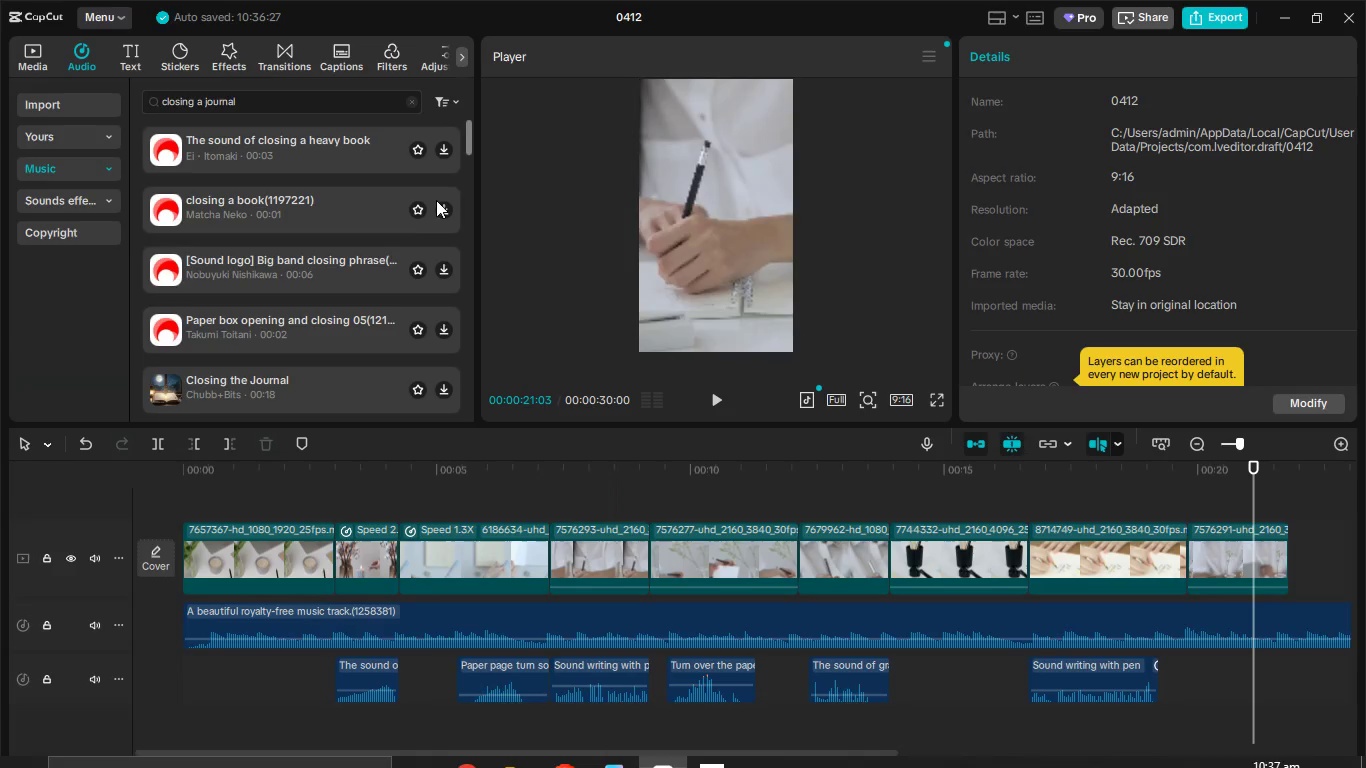 
left_click([295, 215])
 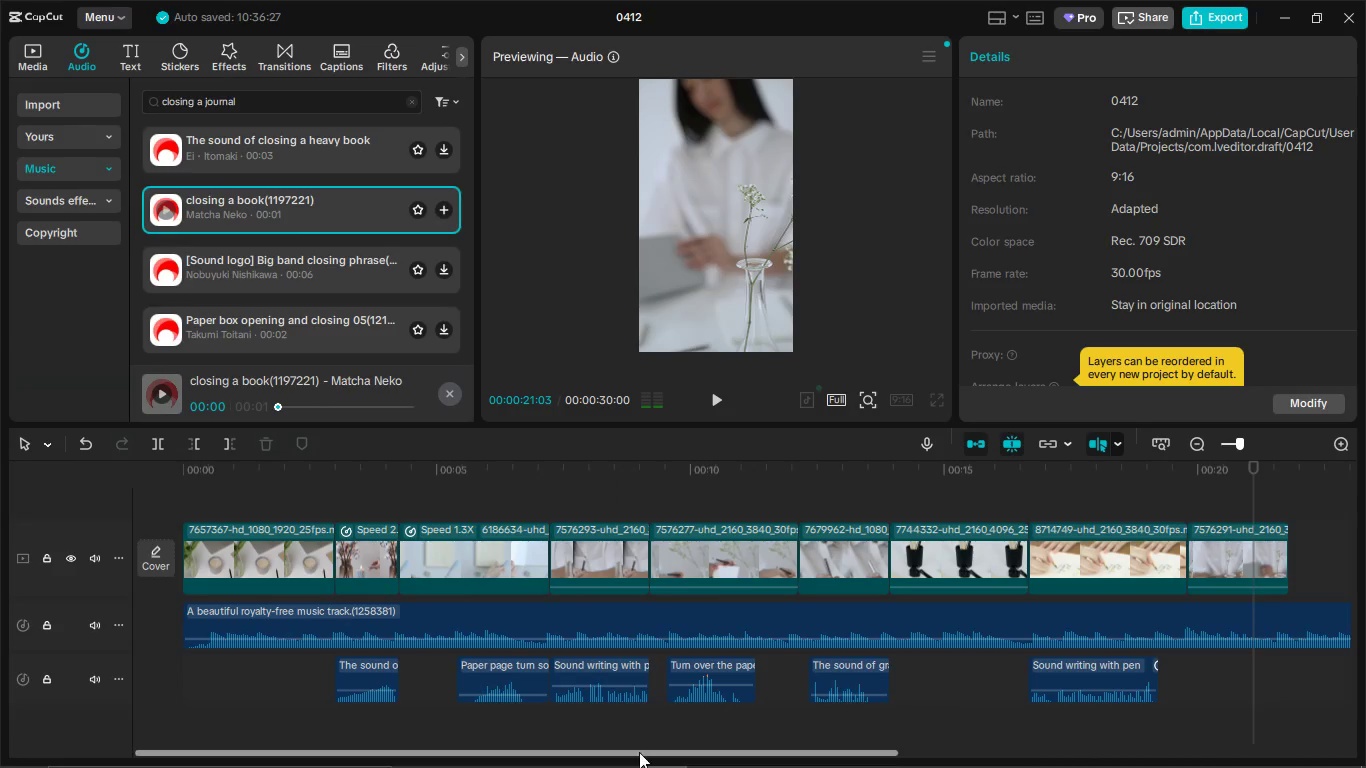 
left_click_drag(start_coordinate=[642, 751], to_coordinate=[806, 753])
 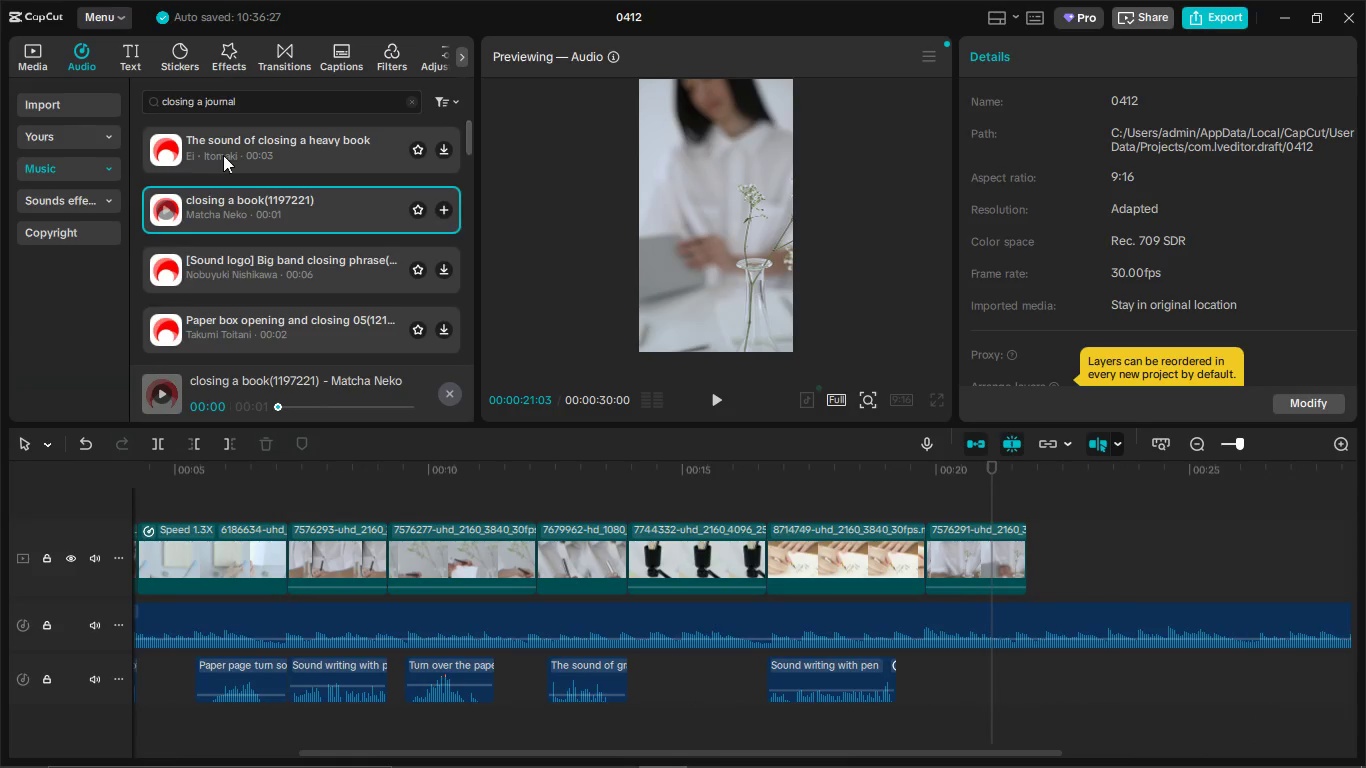 
left_click([223, 155])
 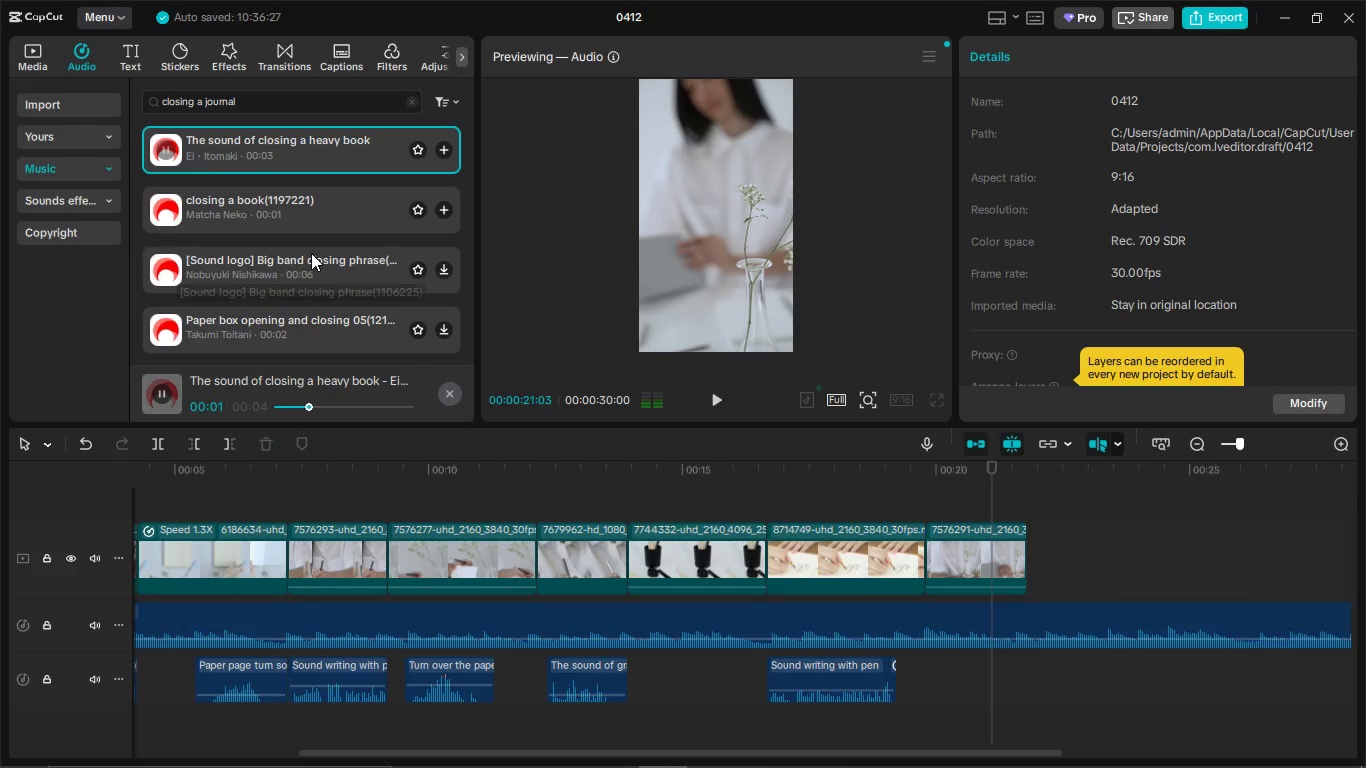 
left_click([314, 269])
 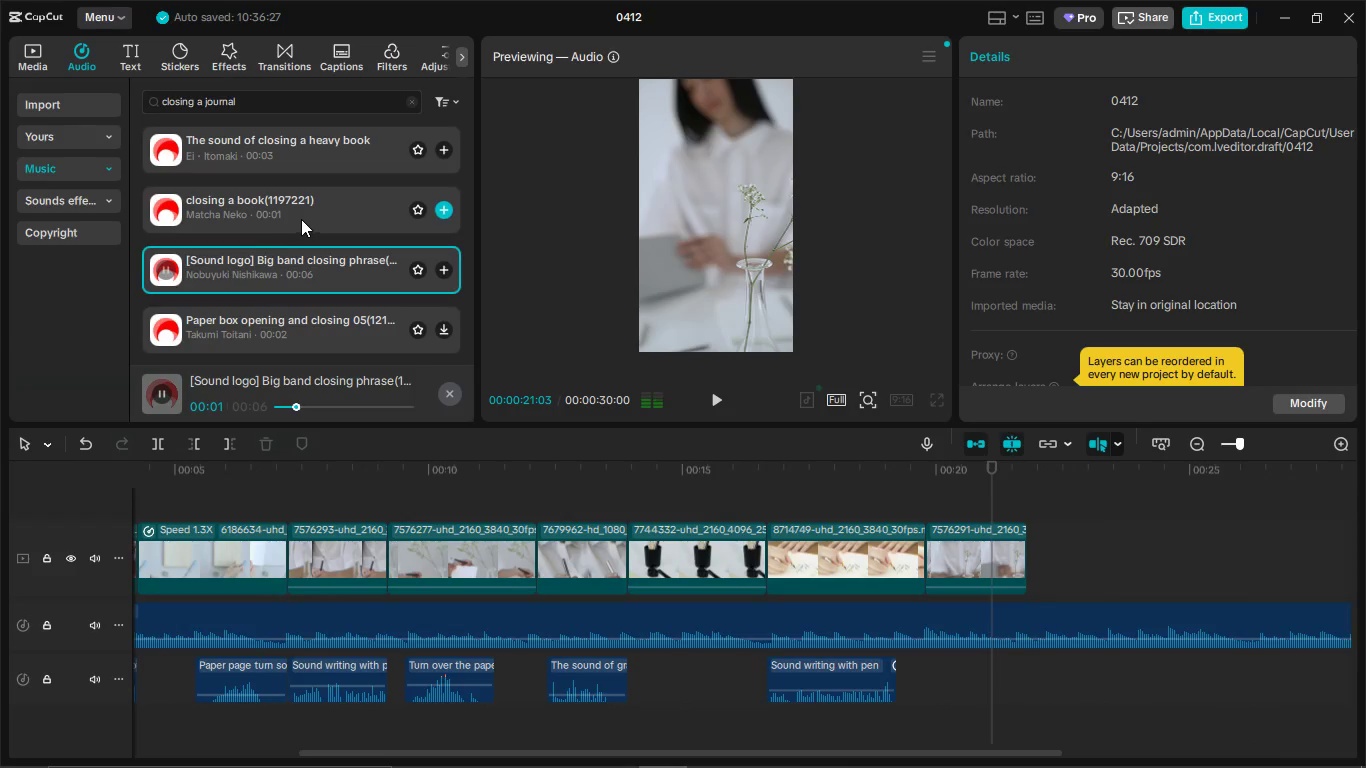 
left_click([302, 218])
 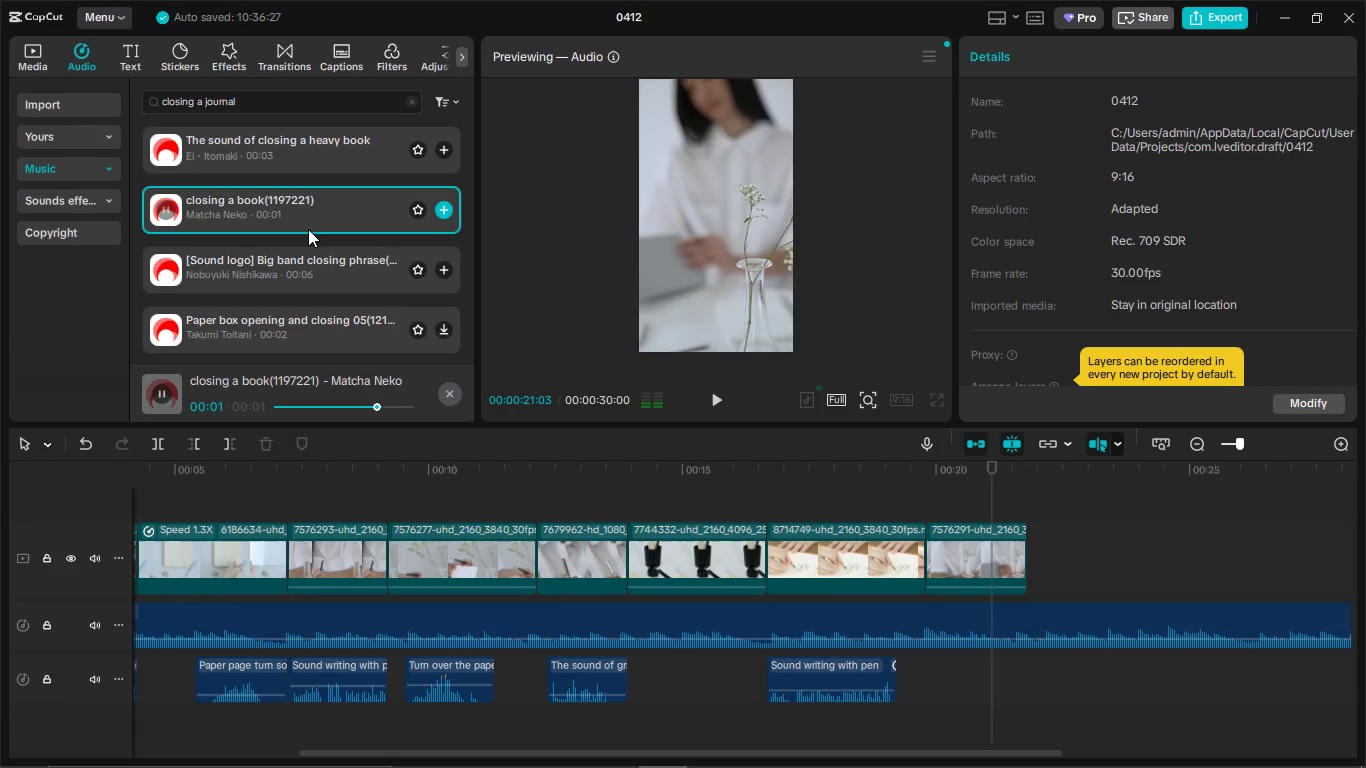 
scroll: coordinate [308, 229], scroll_direction: down, amount: 1.0
 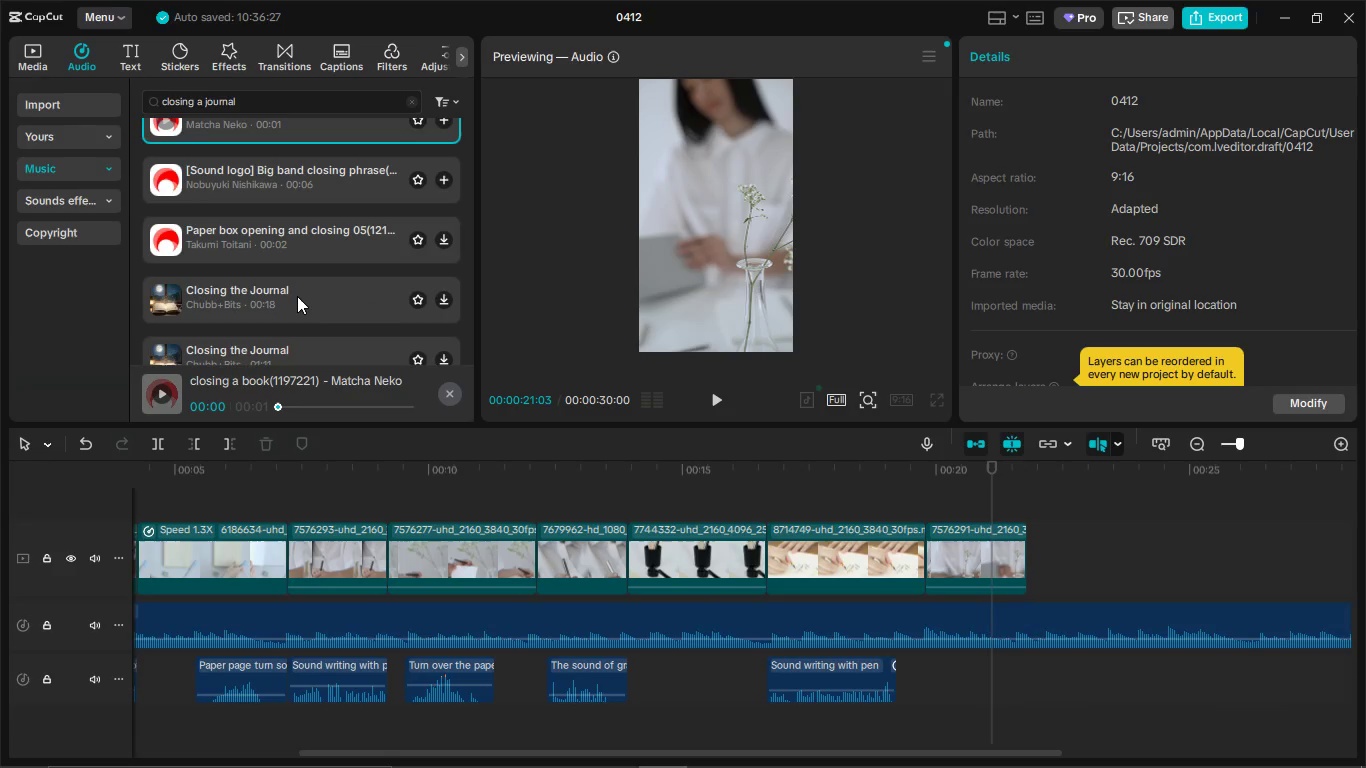 
left_click([297, 296])
 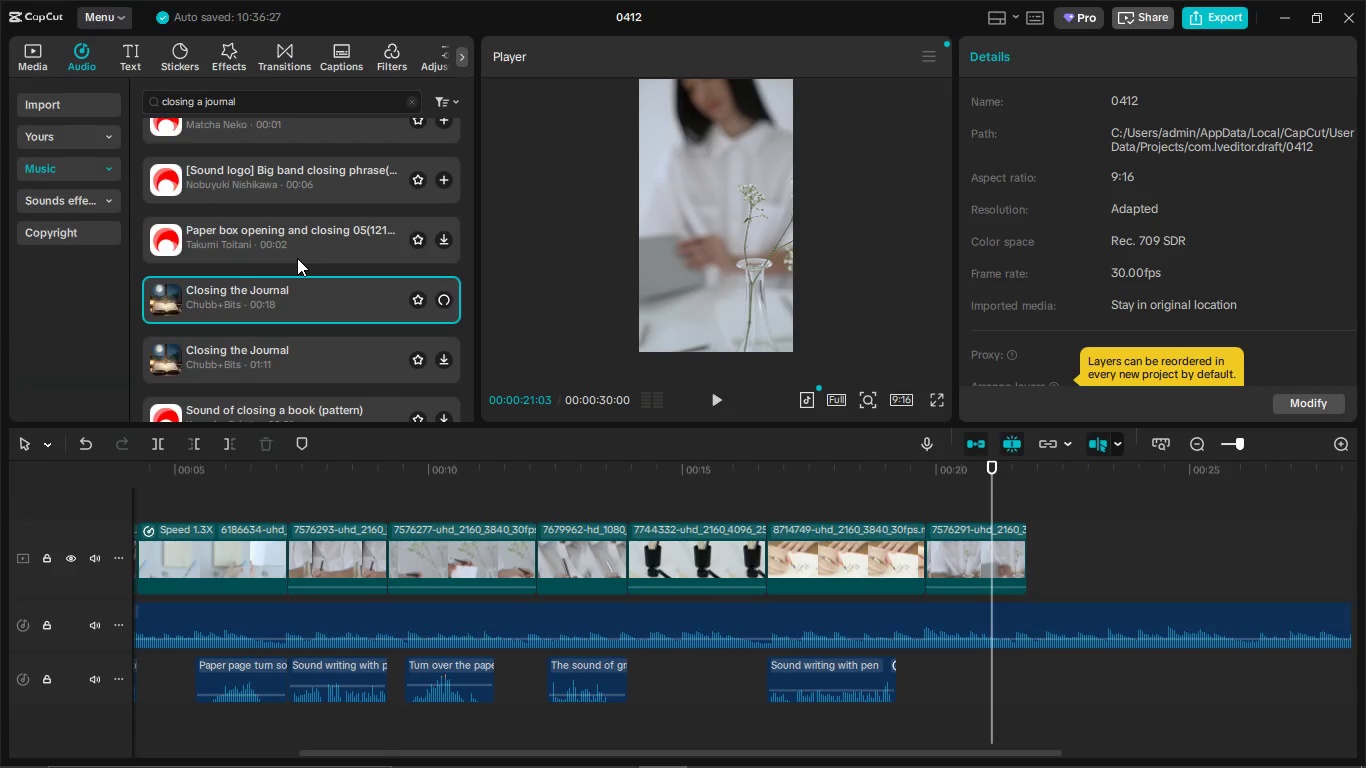 
scroll: coordinate [312, 323], scroll_direction: down, amount: 2.0
 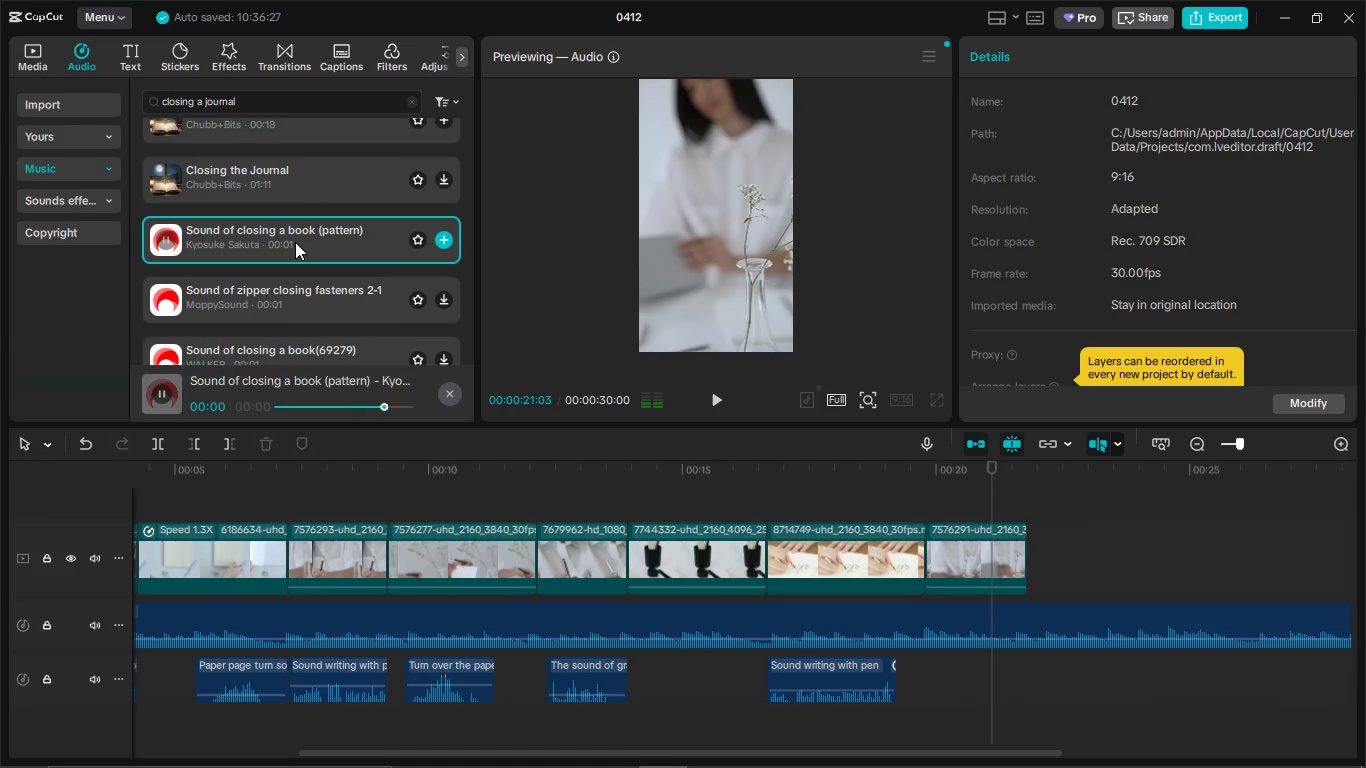 
left_click_drag(start_coordinate=[295, 242], to_coordinate=[971, 681])
 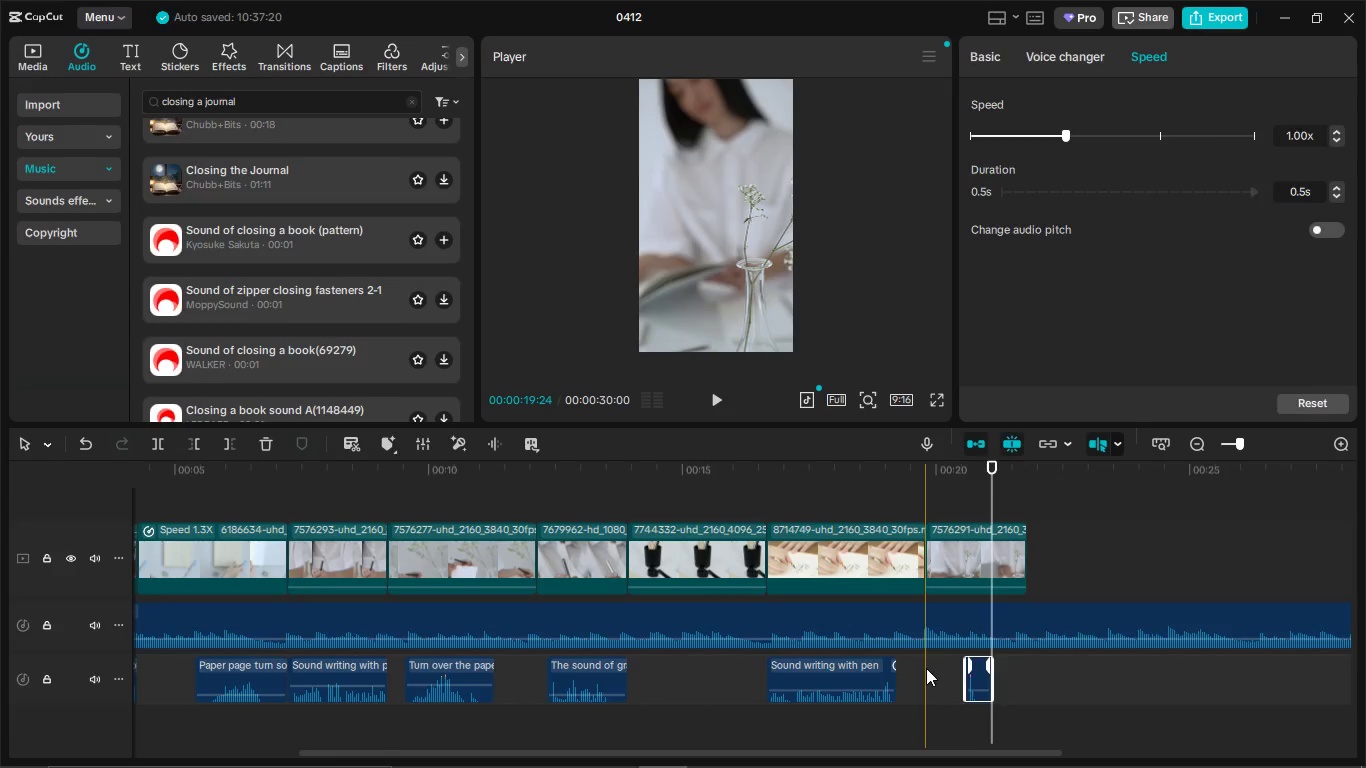 
left_click([926, 668])
 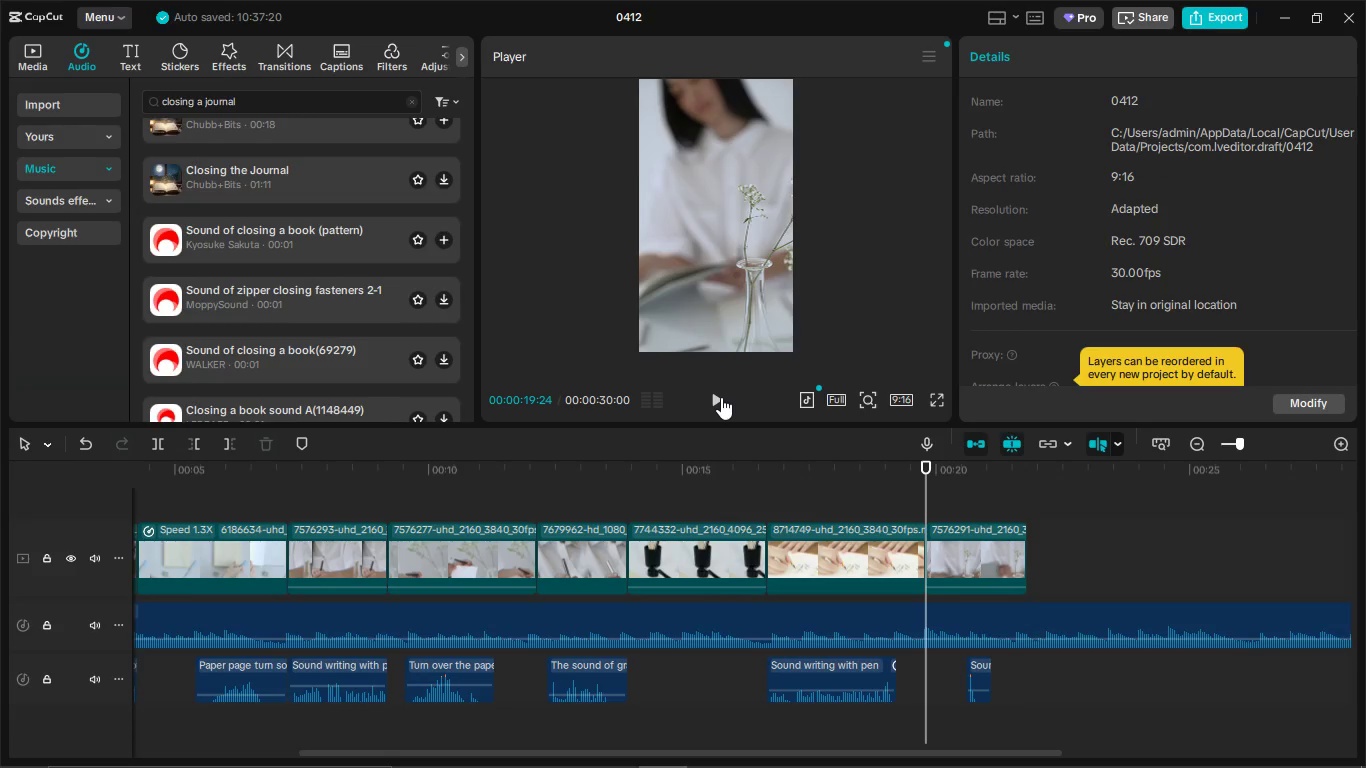 
left_click([721, 397])
 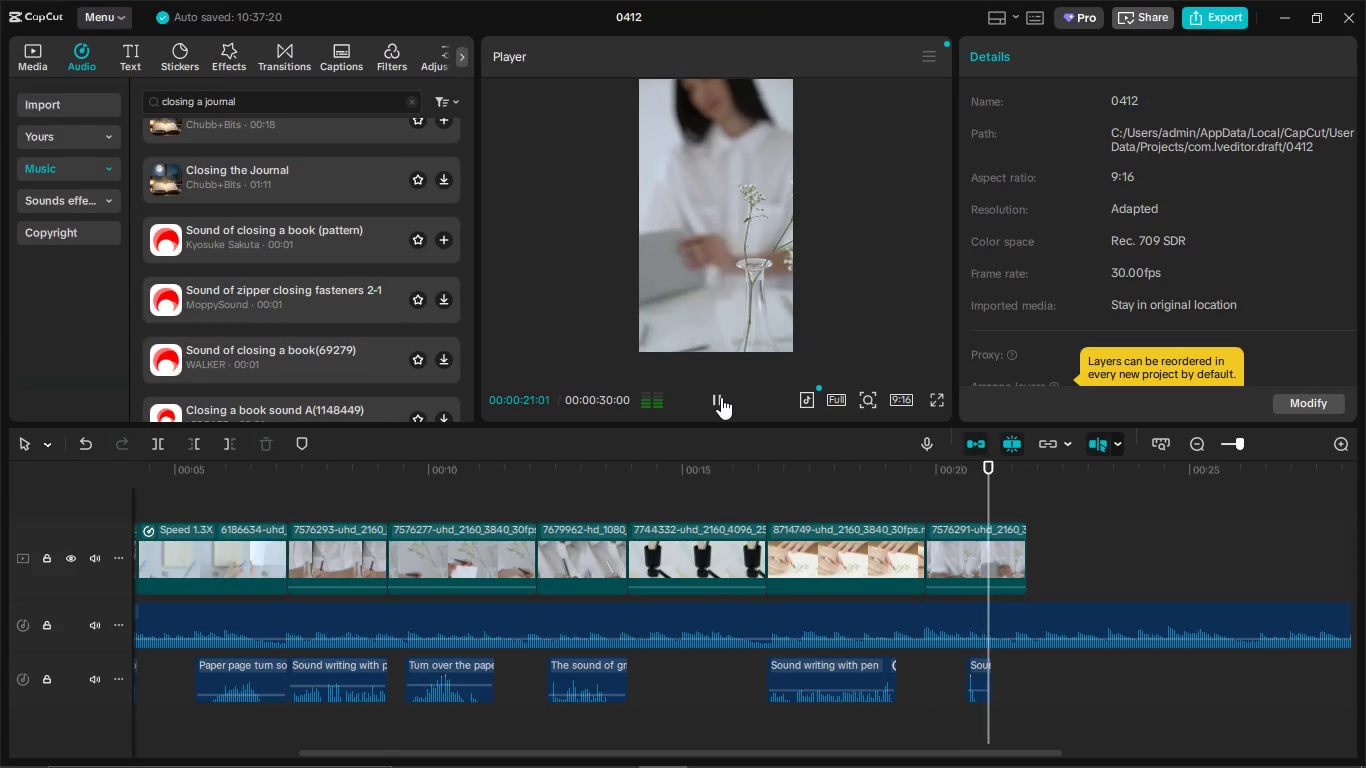 
left_click([721, 397])
 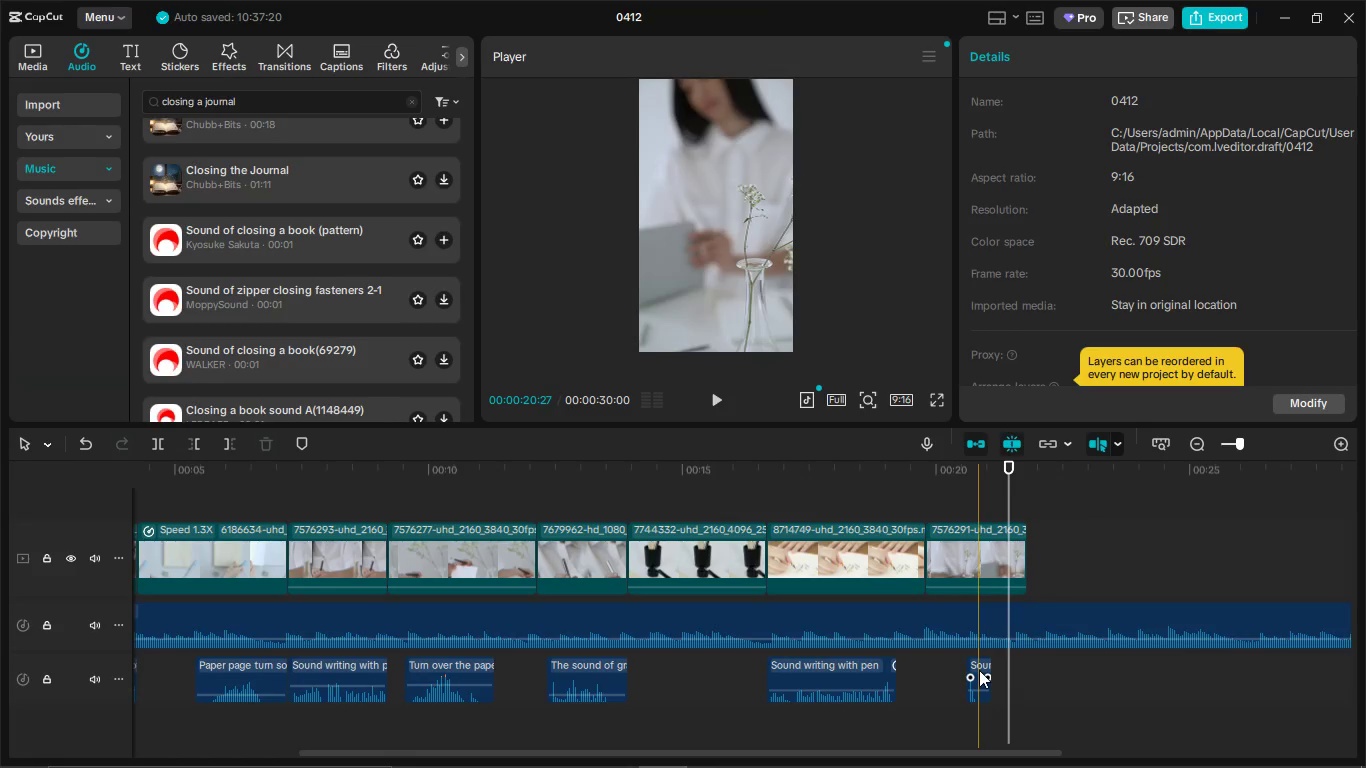 
left_click_drag(start_coordinate=[979, 670], to_coordinate=[996, 670])
 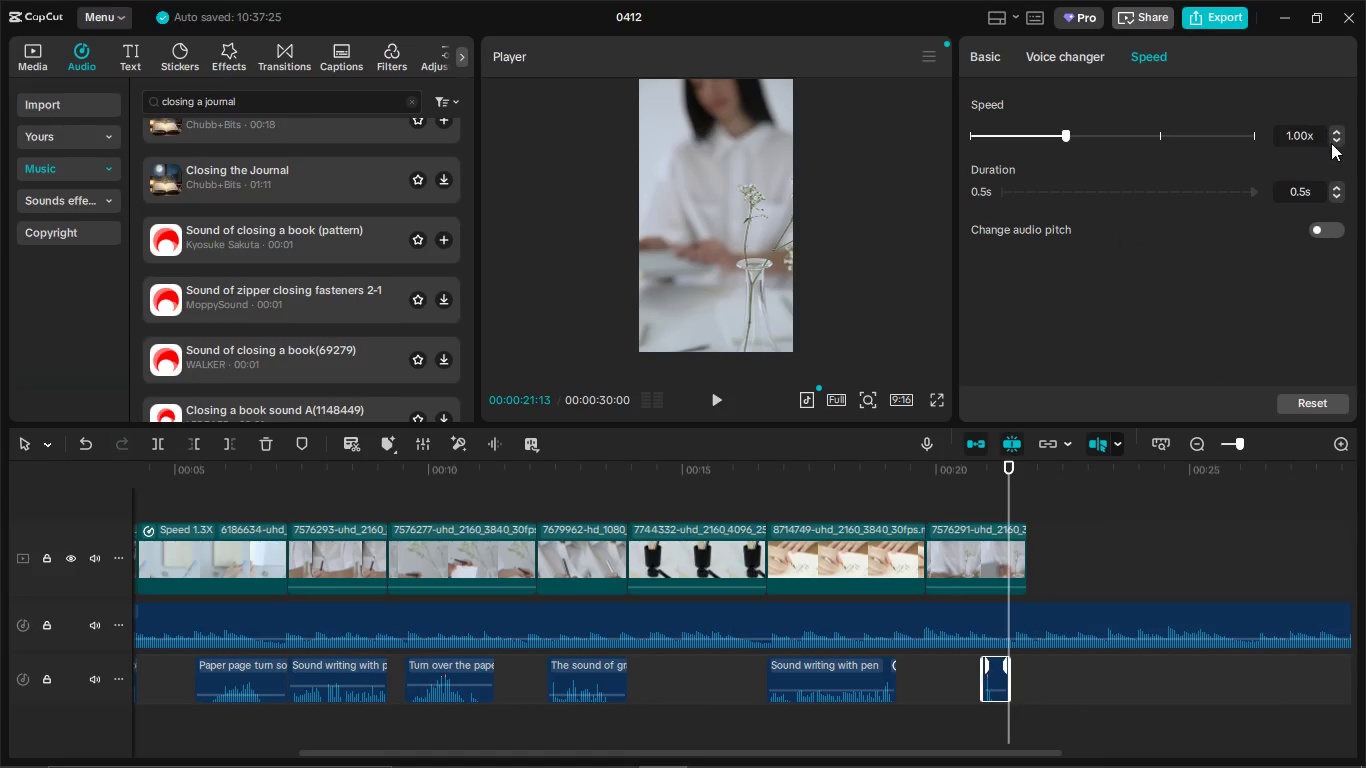 
double_click([1333, 143])
 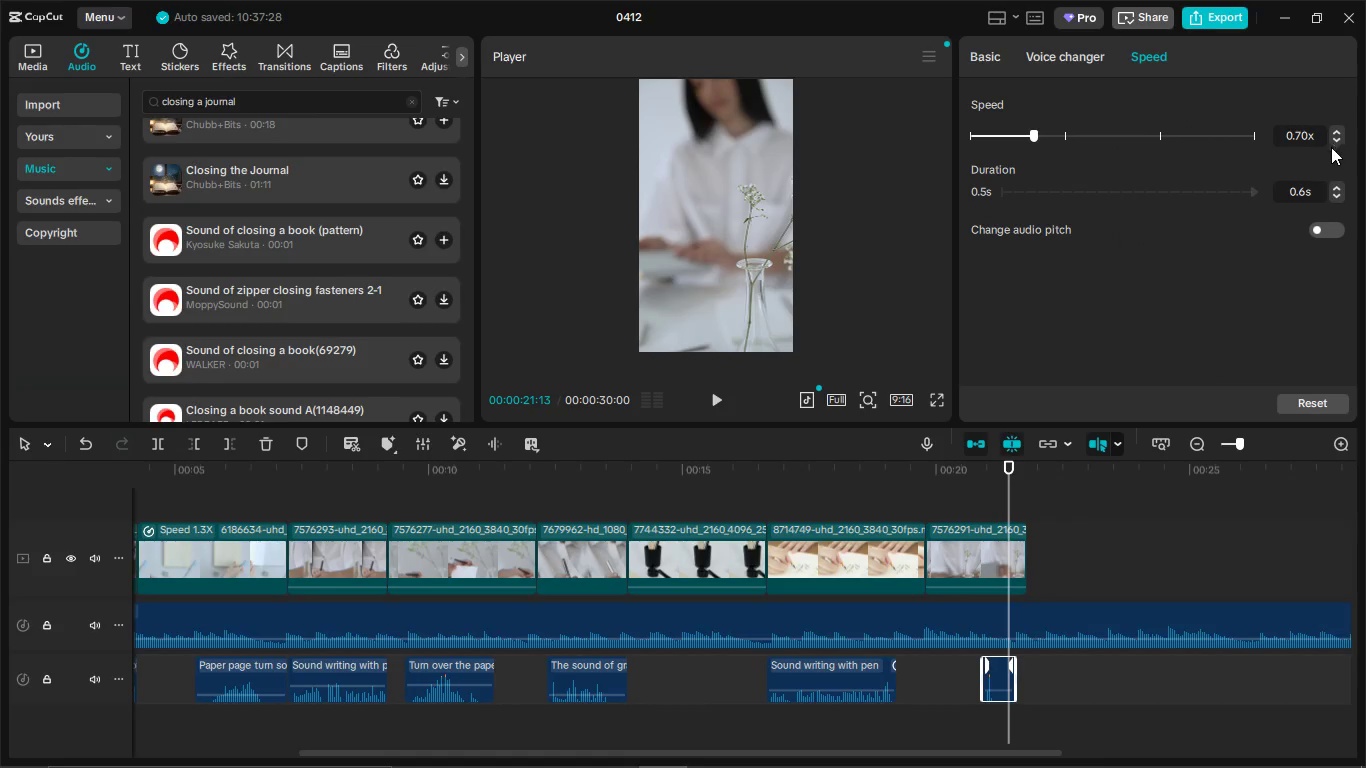 
triple_click([1333, 143])
 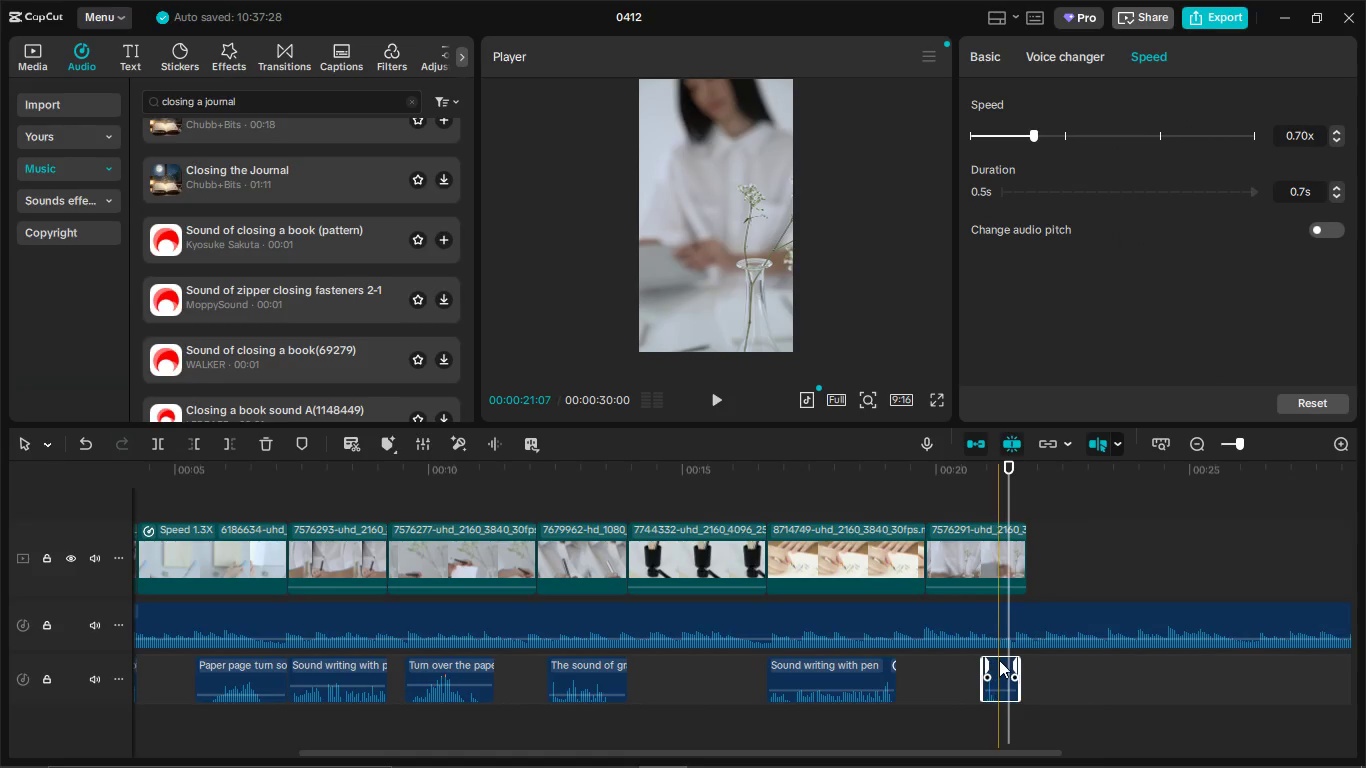 
left_click_drag(start_coordinate=[999, 660], to_coordinate=[1009, 660])
 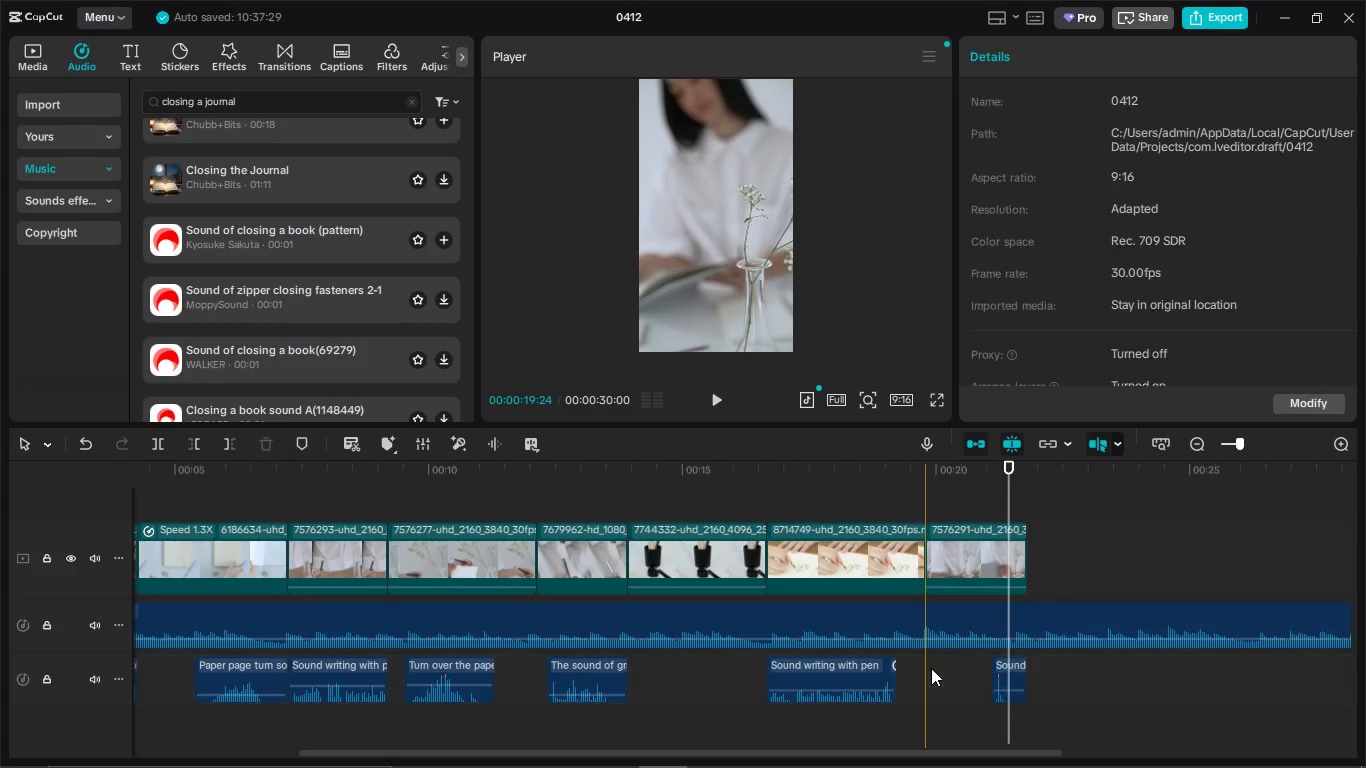 
left_click([931, 668])
 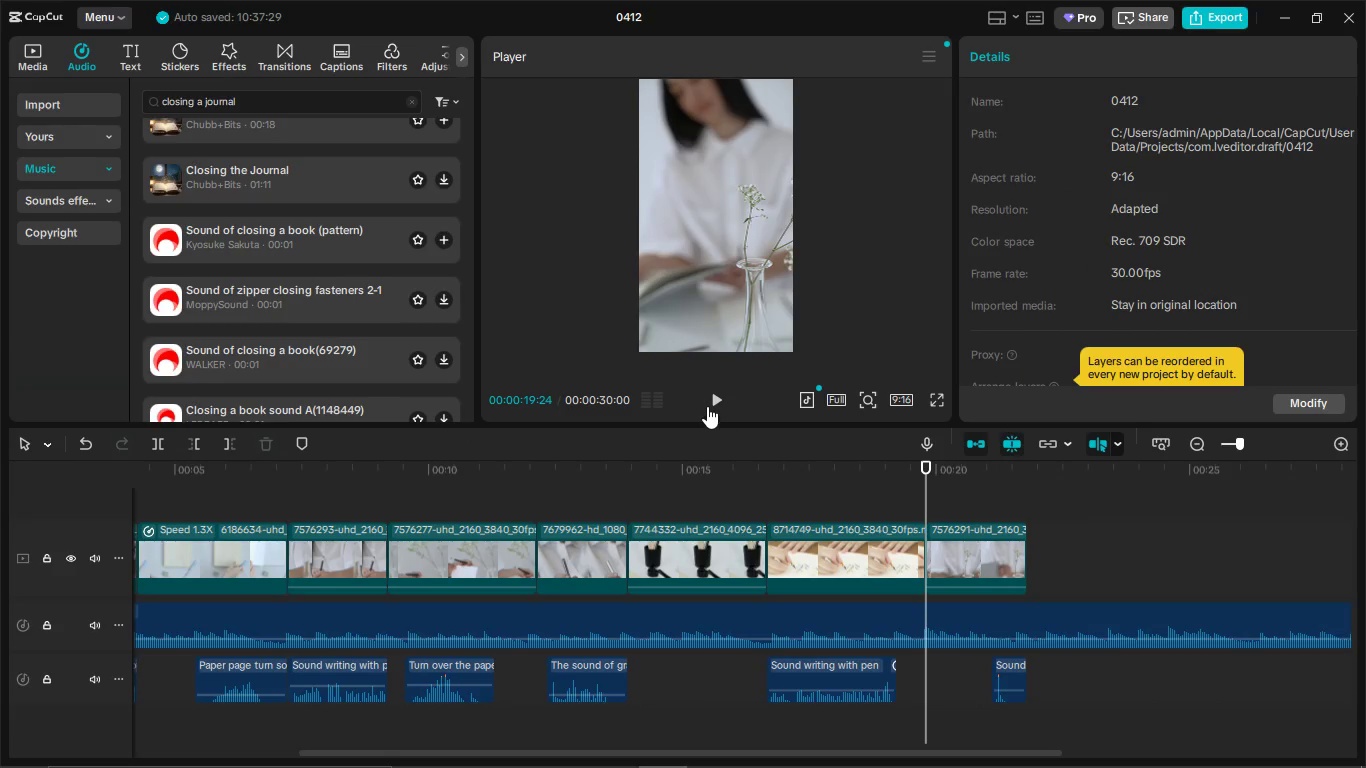 
left_click([707, 405])
 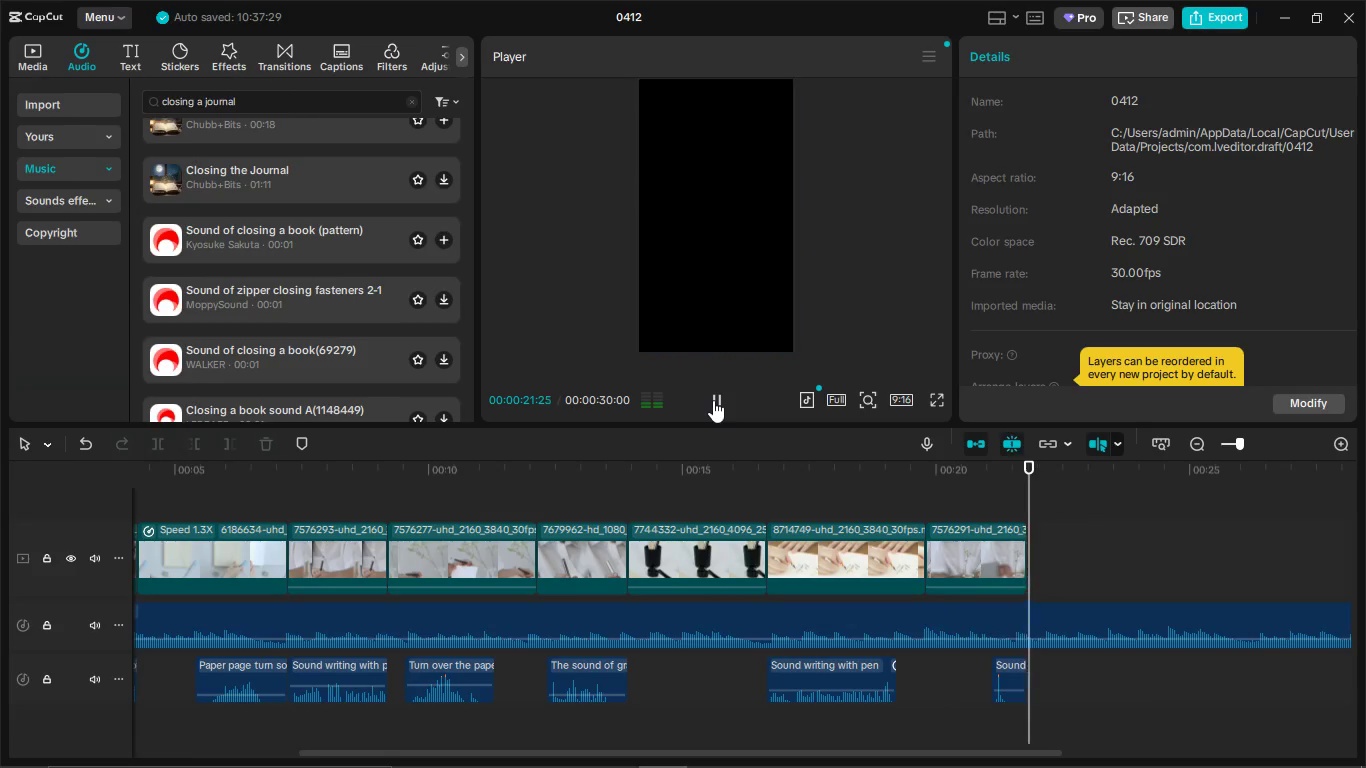 
left_click([716, 400])
 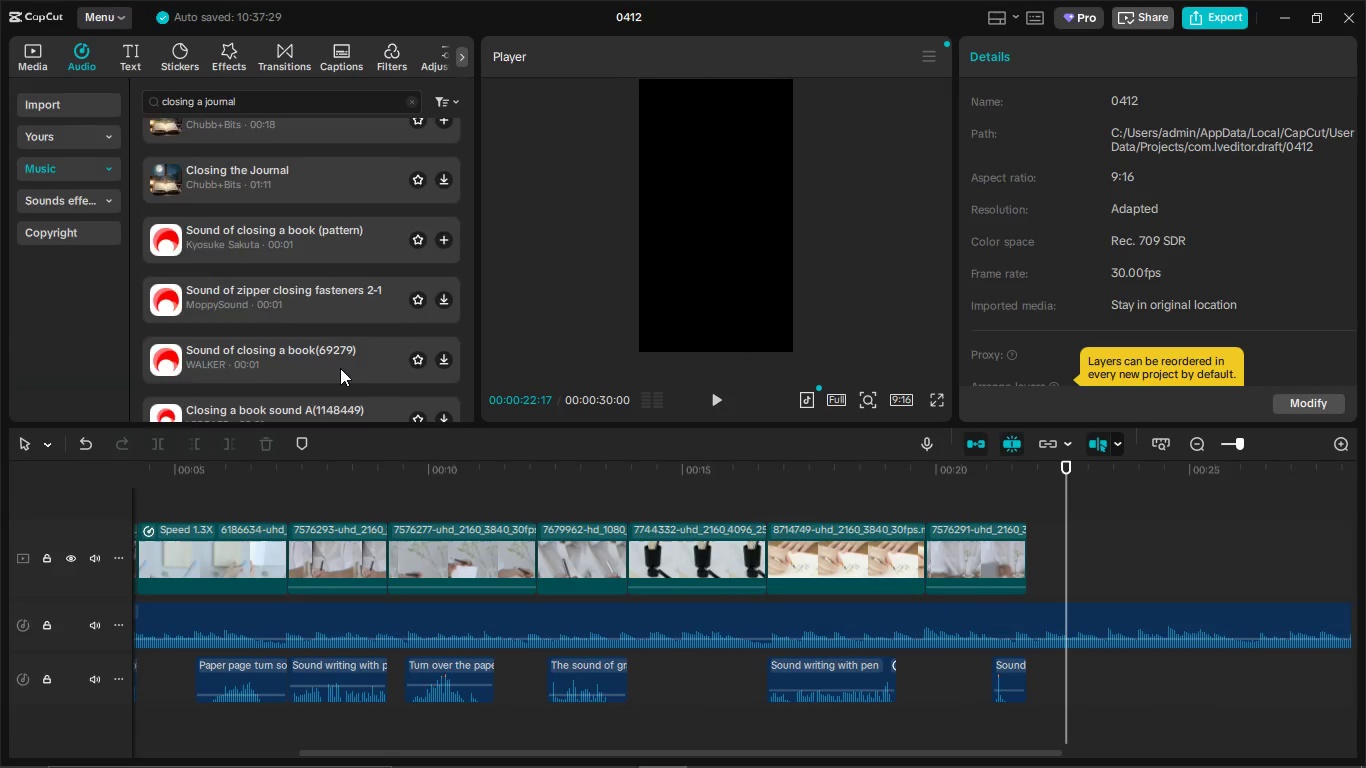 
scroll: coordinate [335, 361], scroll_direction: down, amount: 3.0
 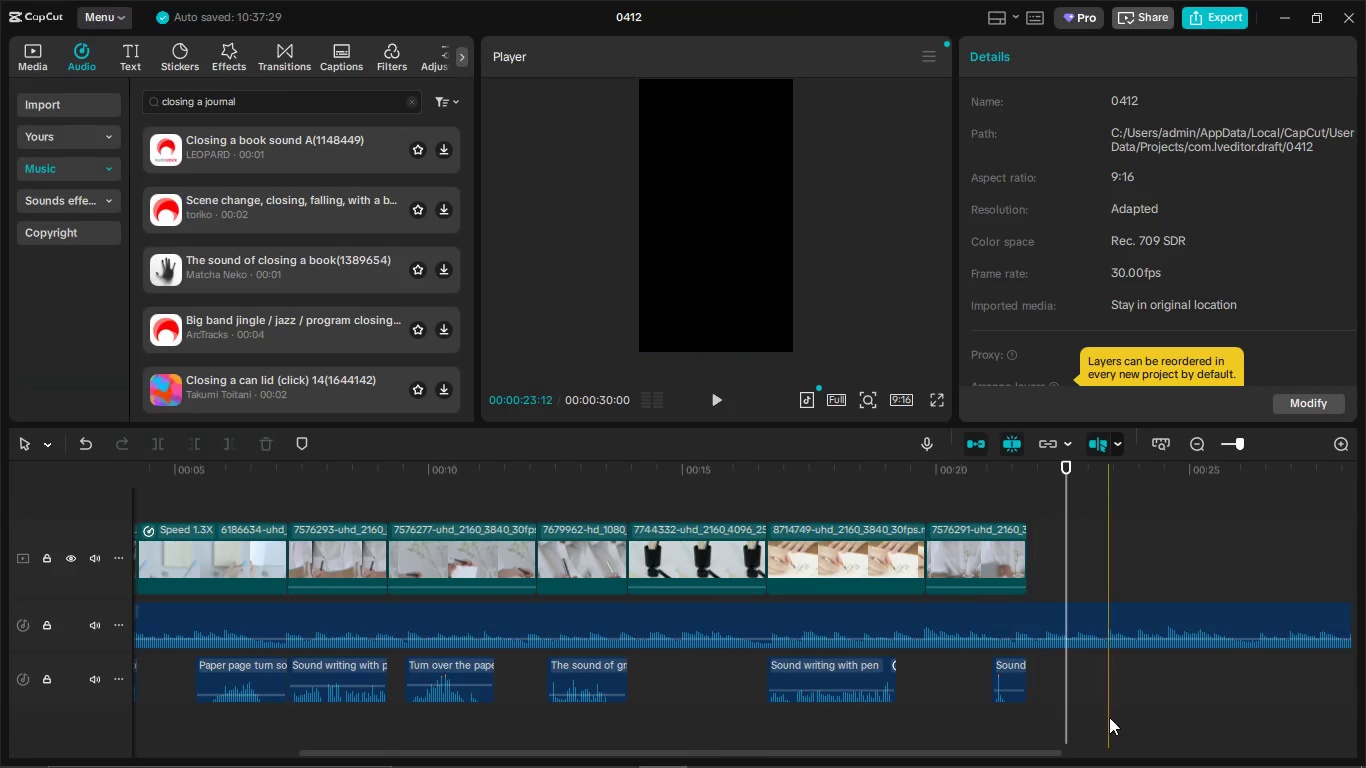 
left_click_drag(start_coordinate=[1064, 713], to_coordinate=[27, 767])
 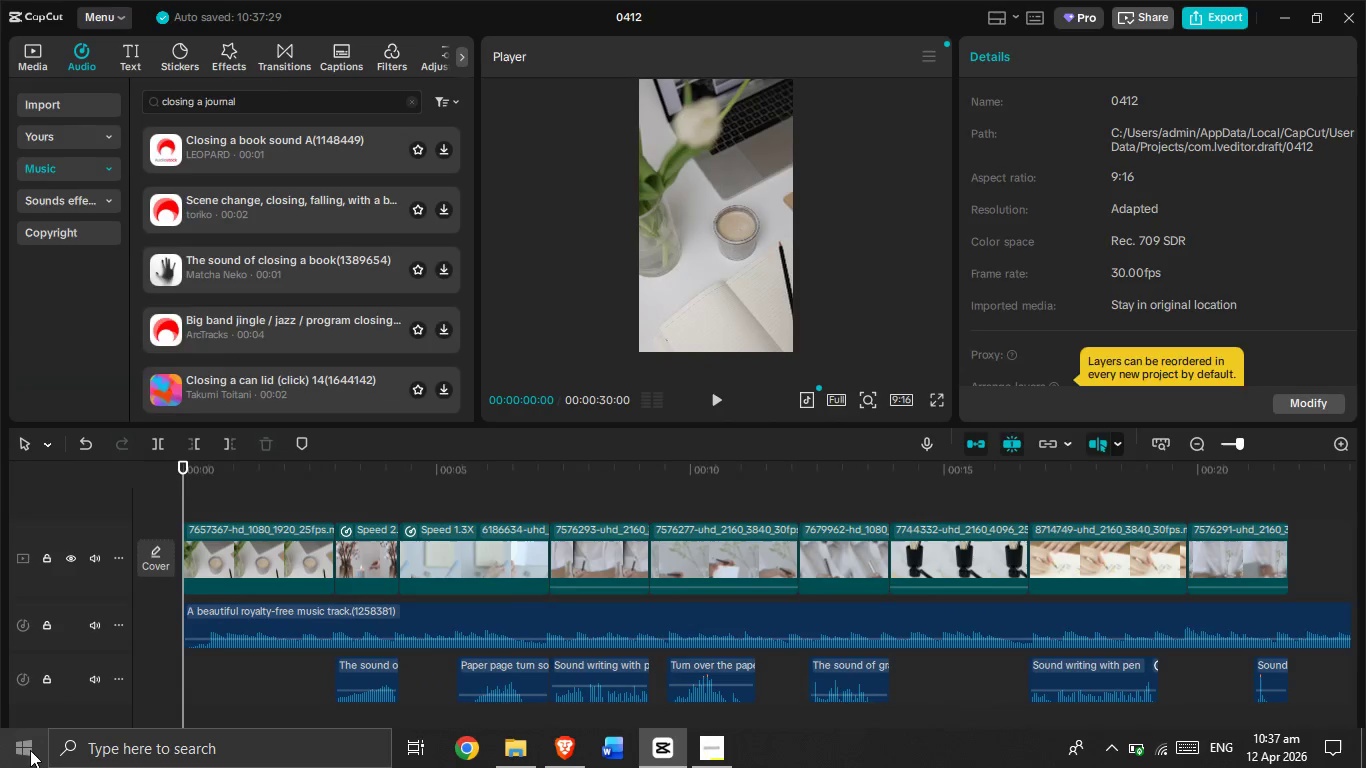 
key(Alt+Tab)
 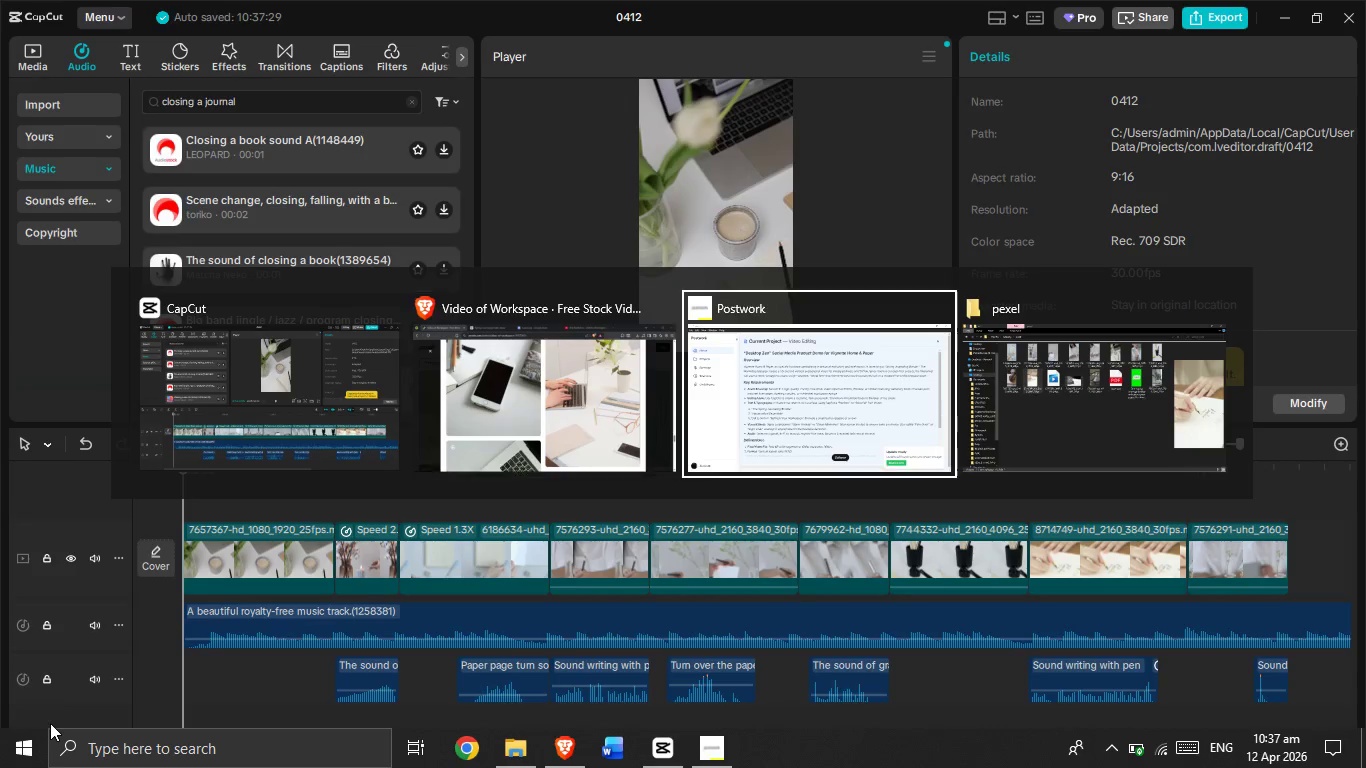 
key(Alt+Tab)